 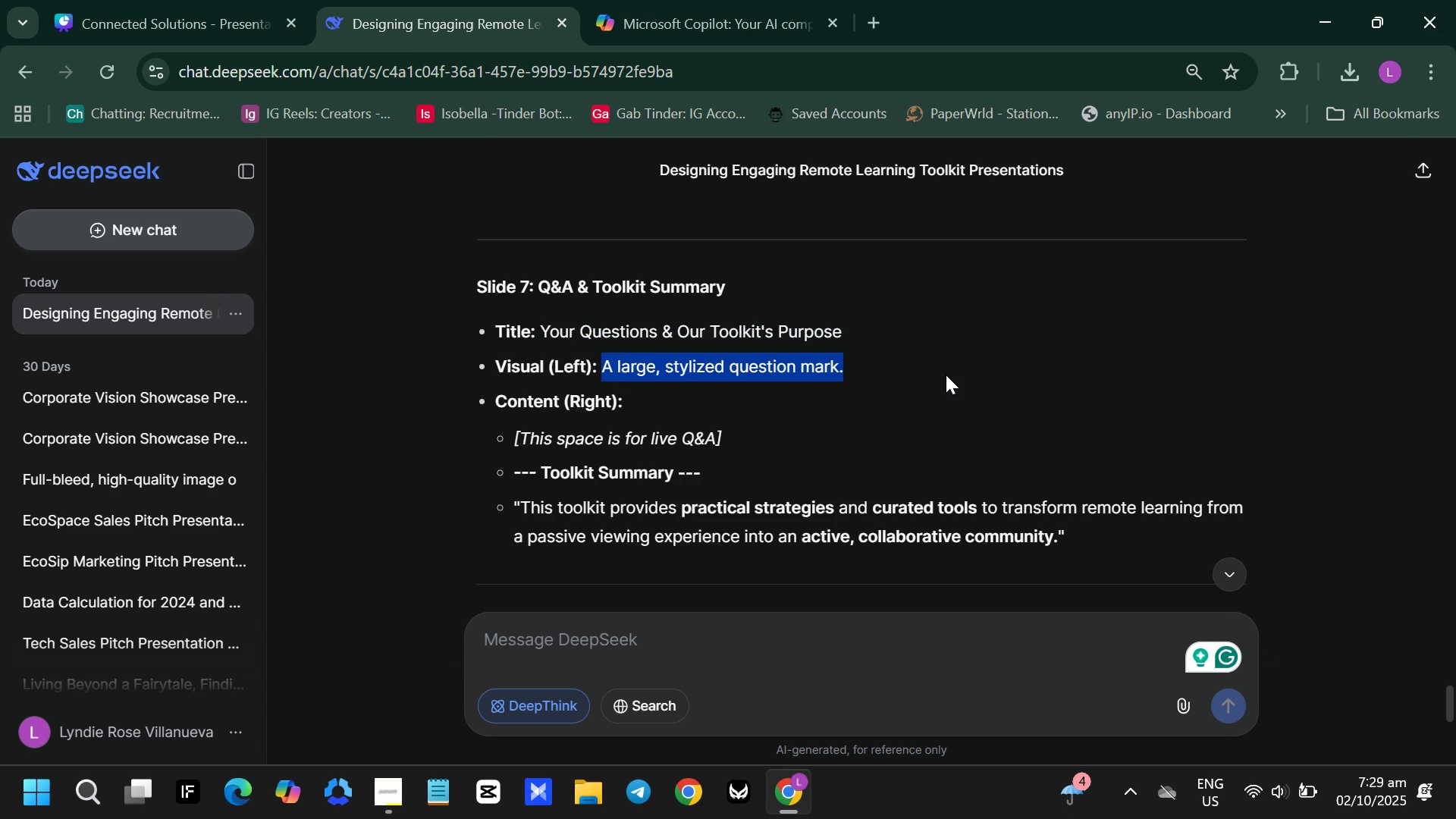 
key(Control+ControlLeft)
 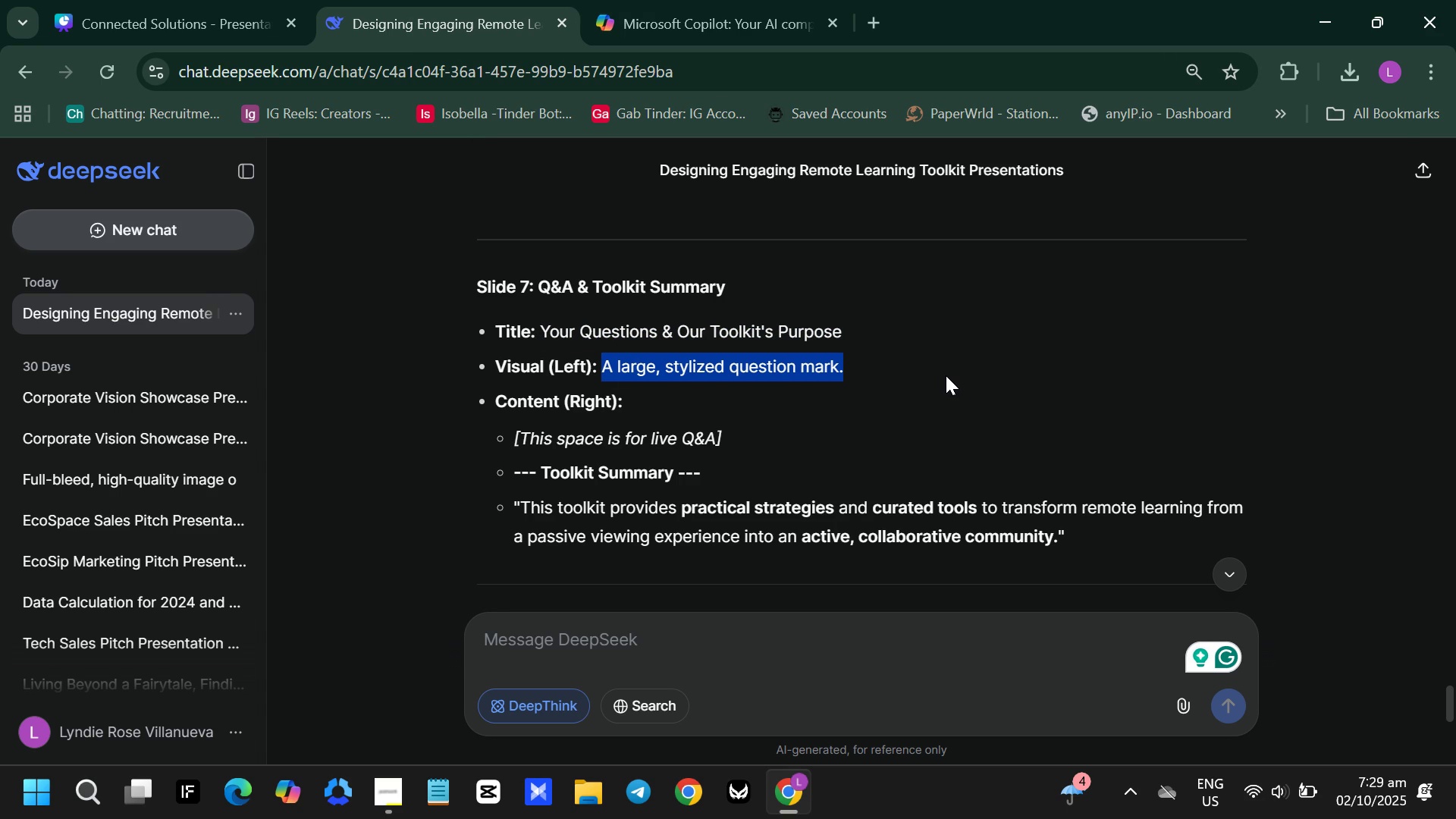 
key(Control+C)
 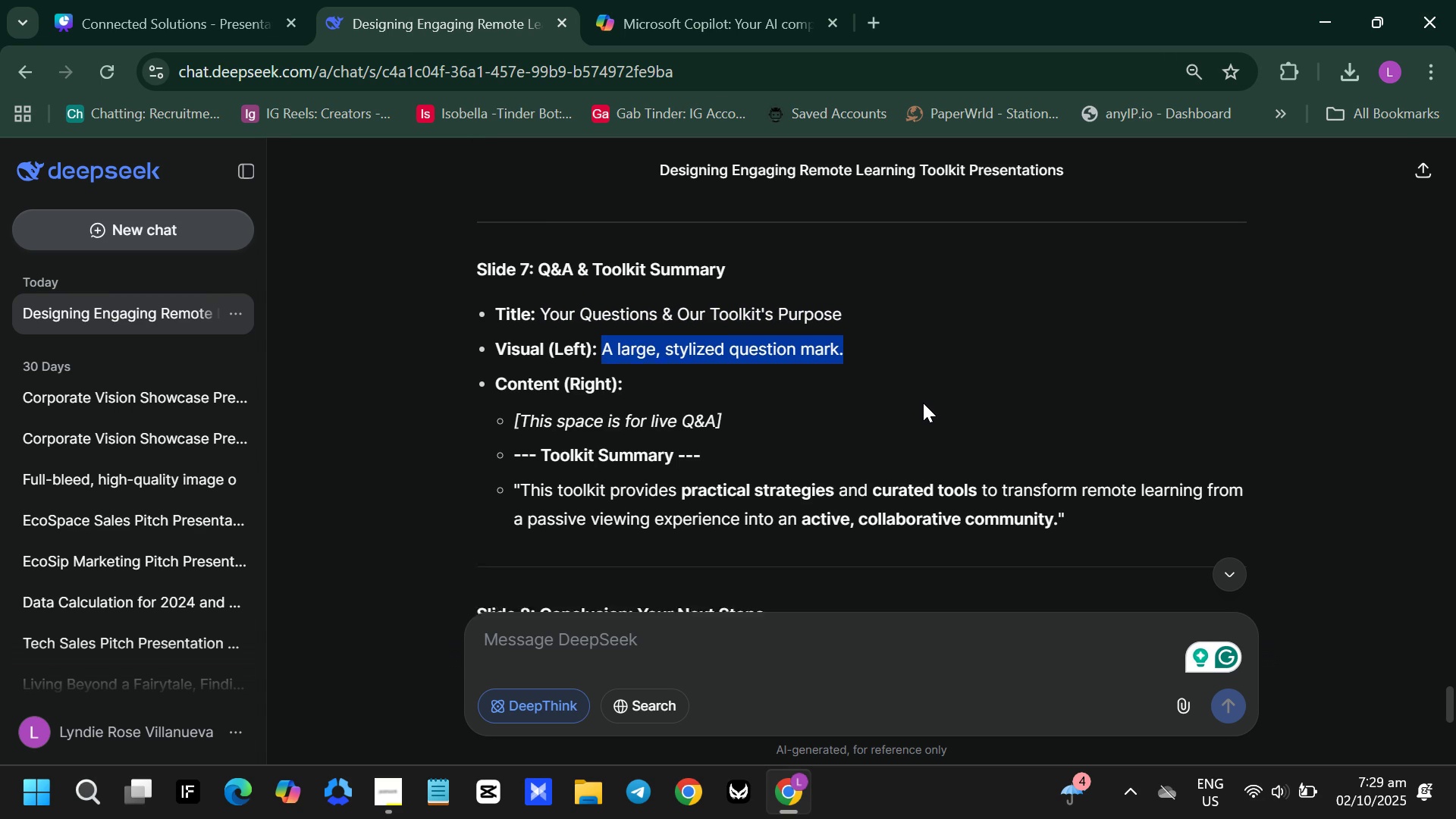 
scroll: coordinate [923, 403], scroll_direction: down, amount: 1.0
 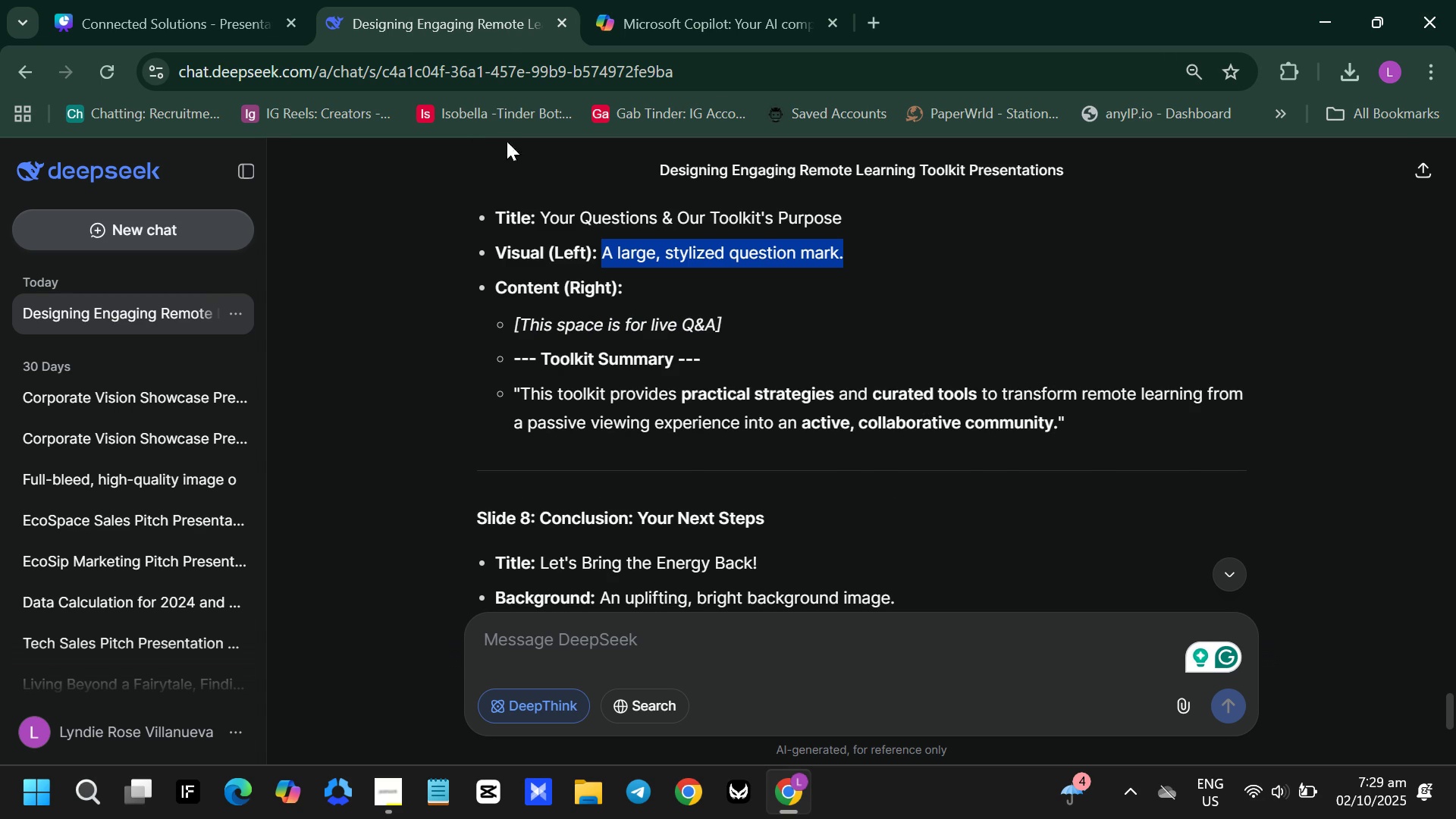 
left_click([768, 15])